 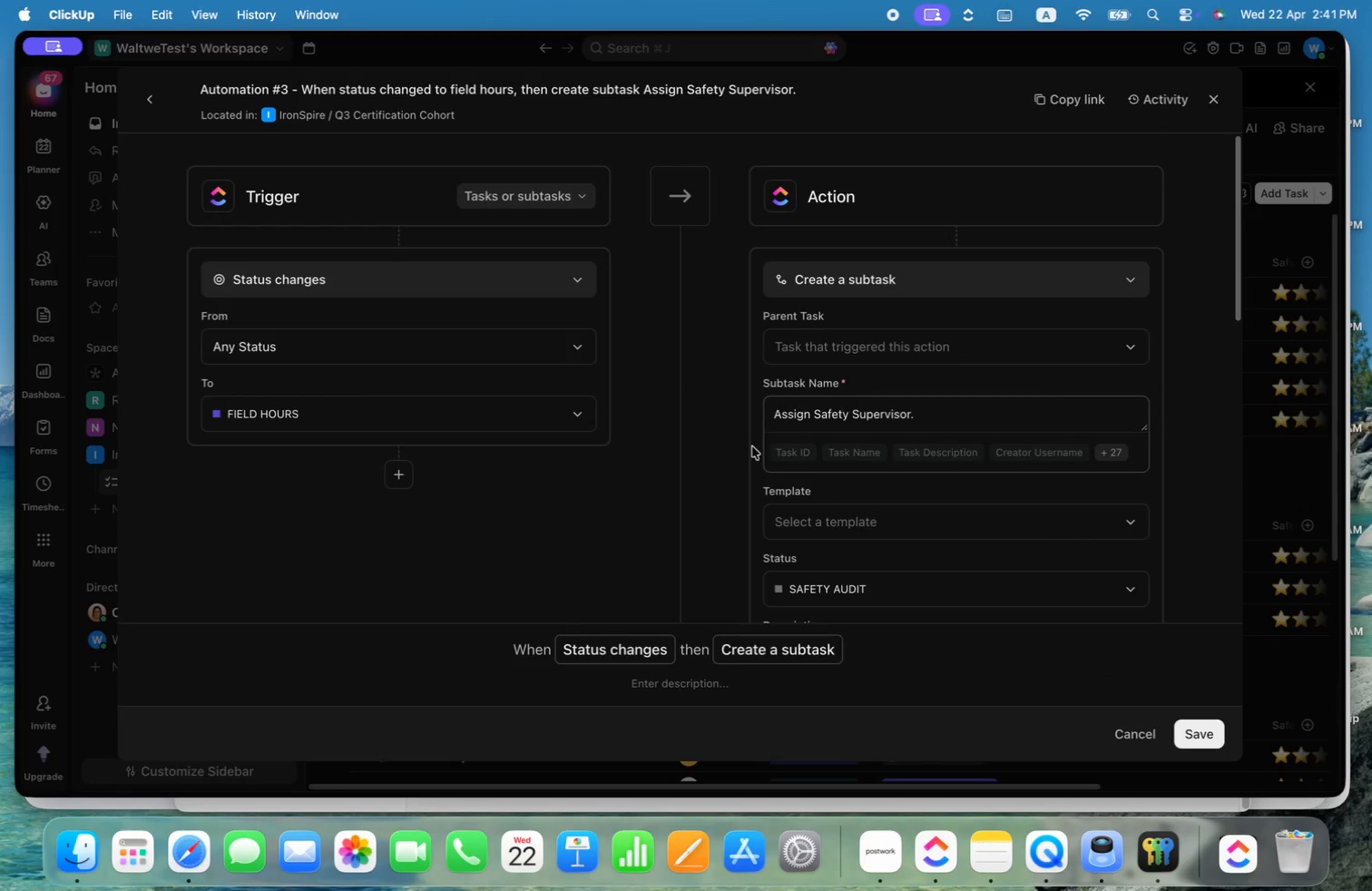 
scroll: coordinate [606, 422], scroll_direction: down, amount: 5.0
 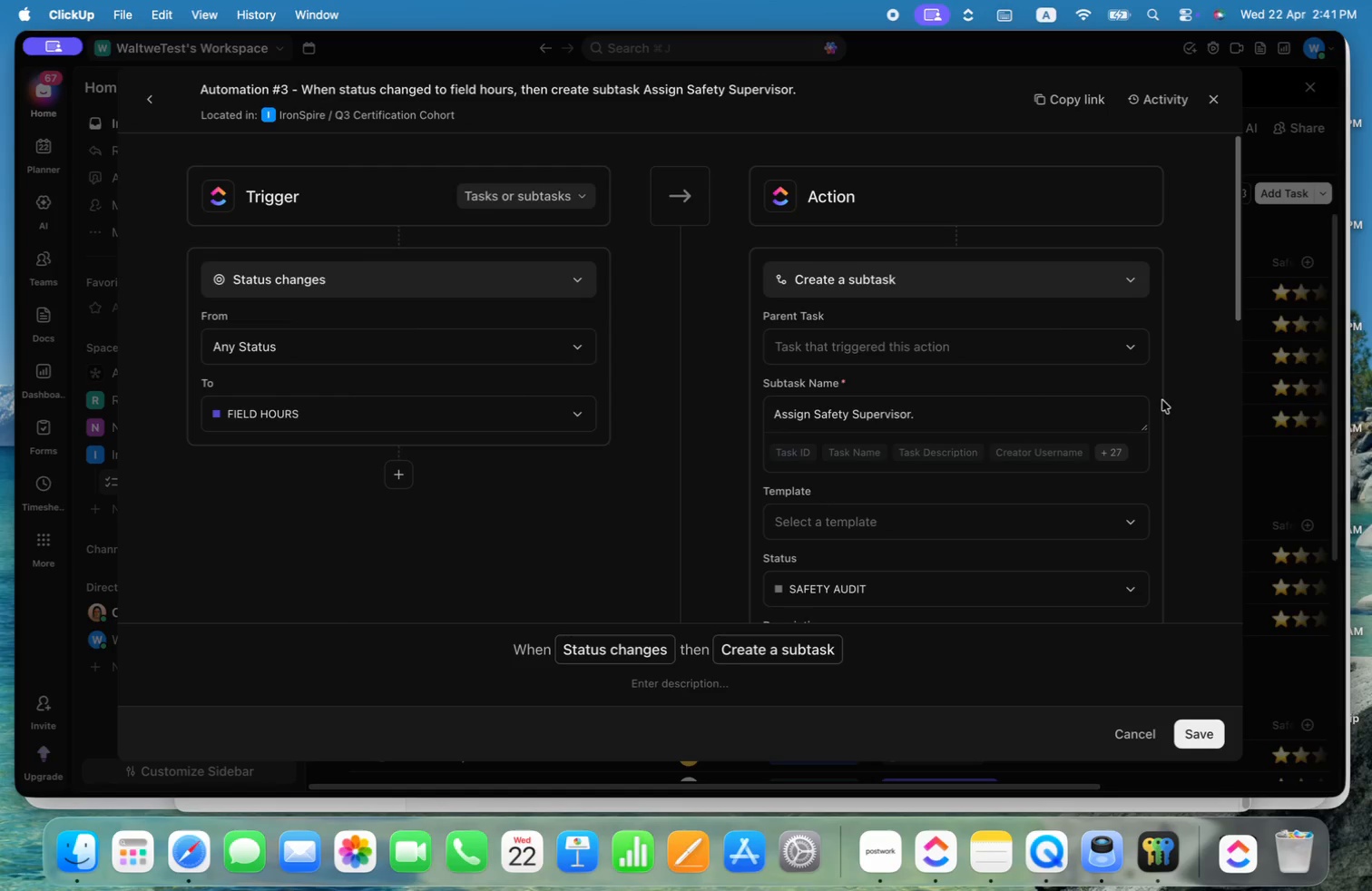 
scroll: coordinate [1202, 373], scroll_direction: up, amount: 5.0
 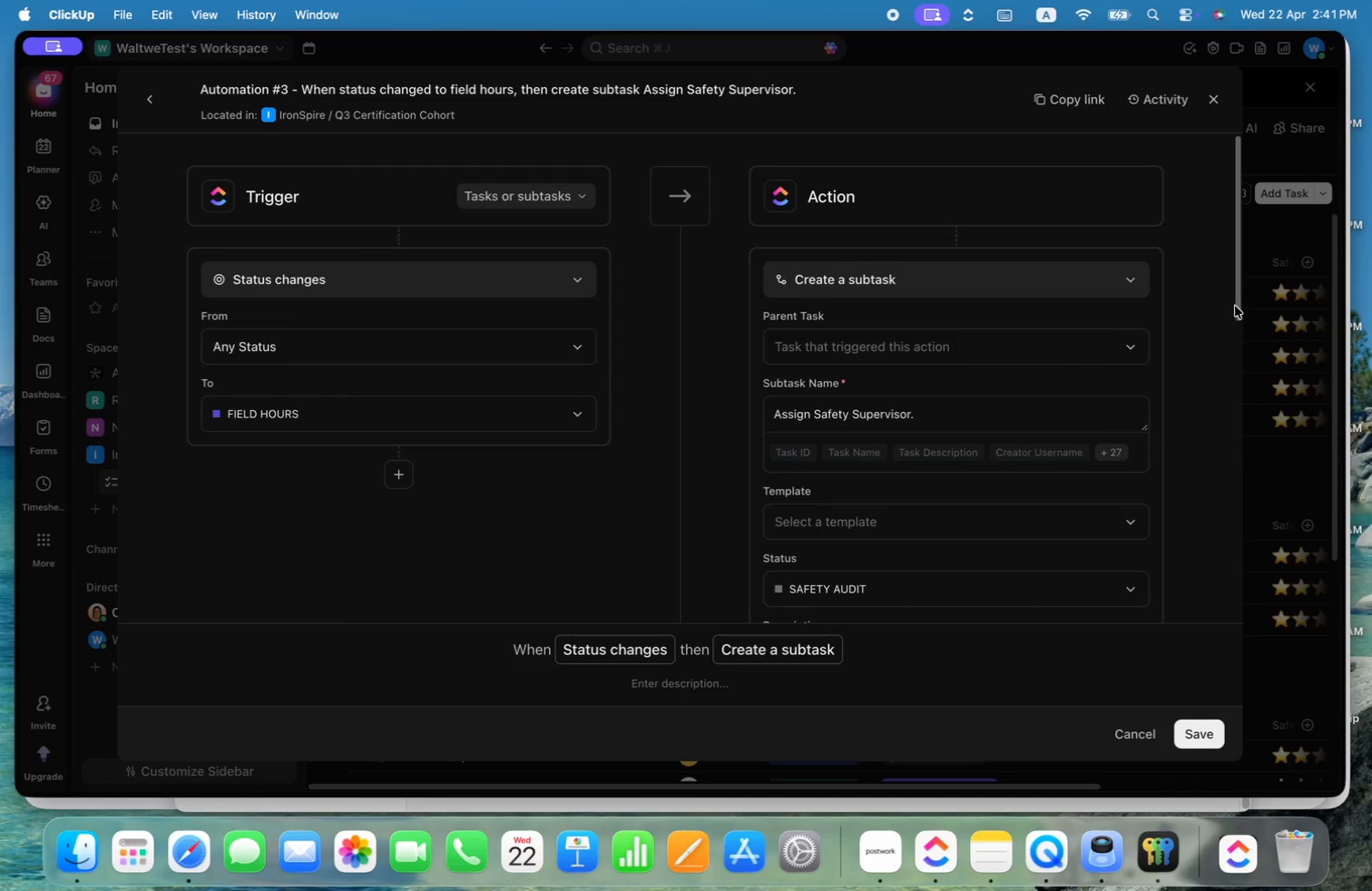 
left_click_drag(start_coordinate=[1241, 308], to_coordinate=[1224, 631])
 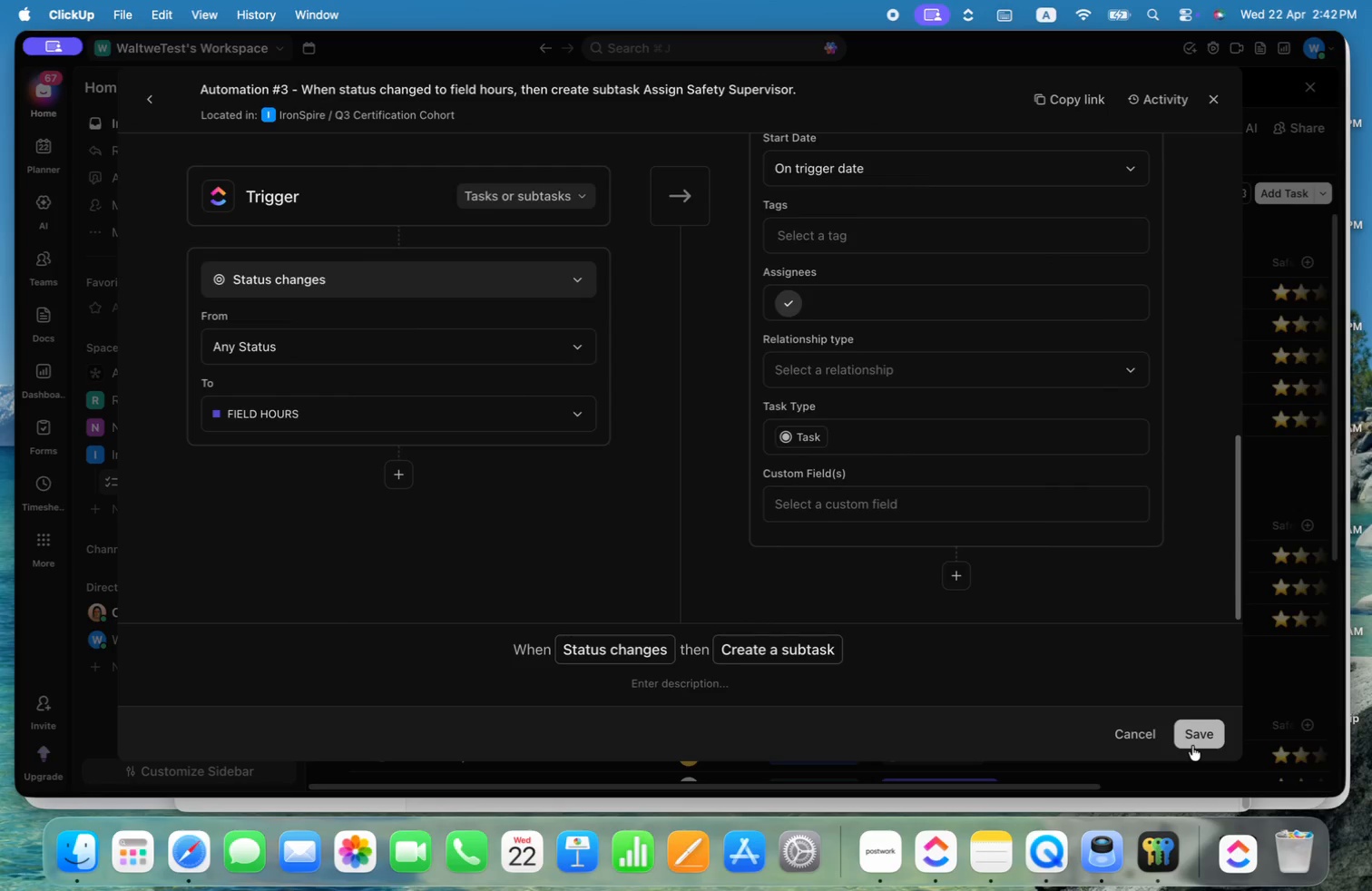 
left_click([1196, 734])
 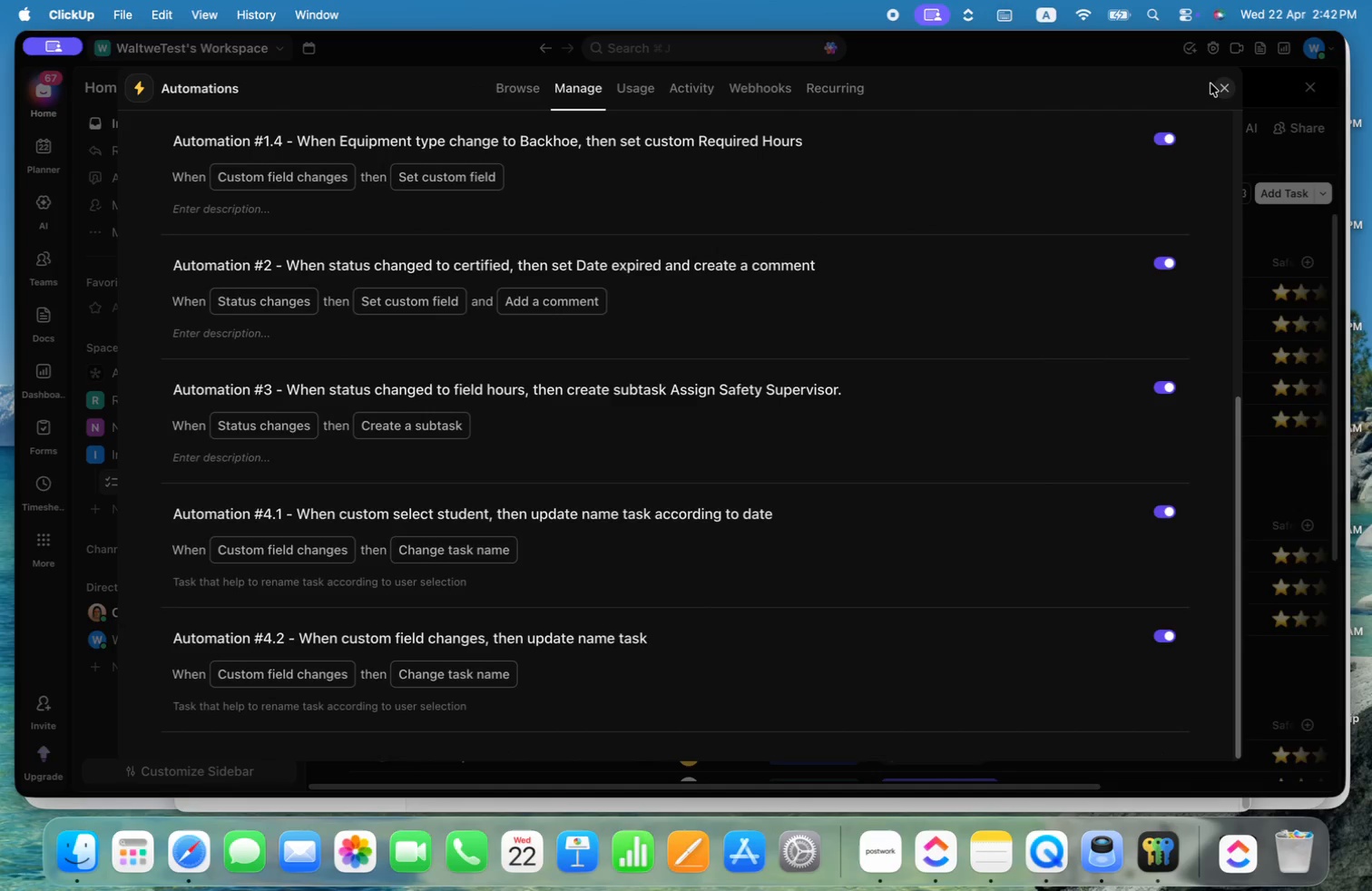 
left_click([1224, 89])
 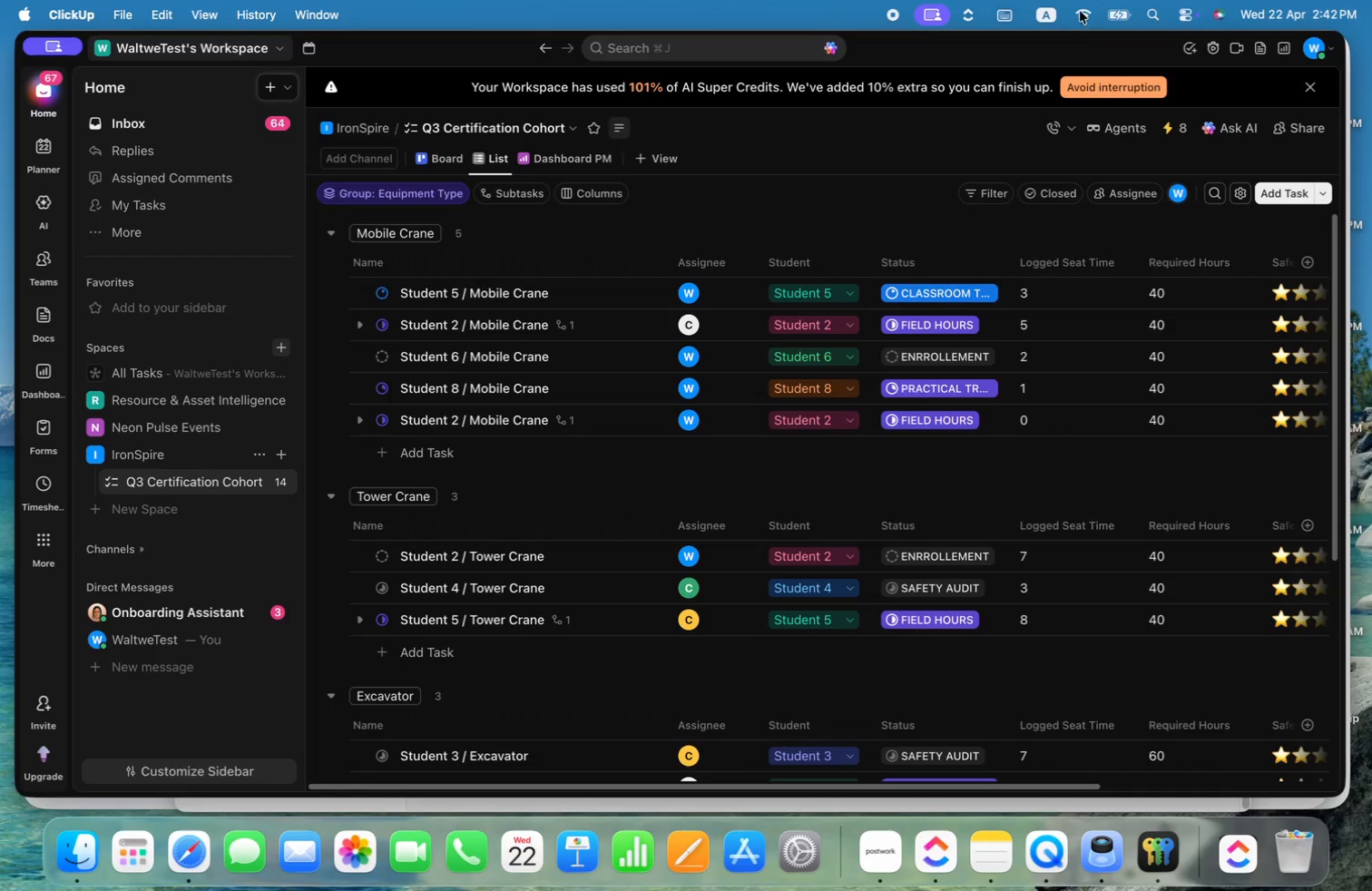 
left_click([892, 18])
 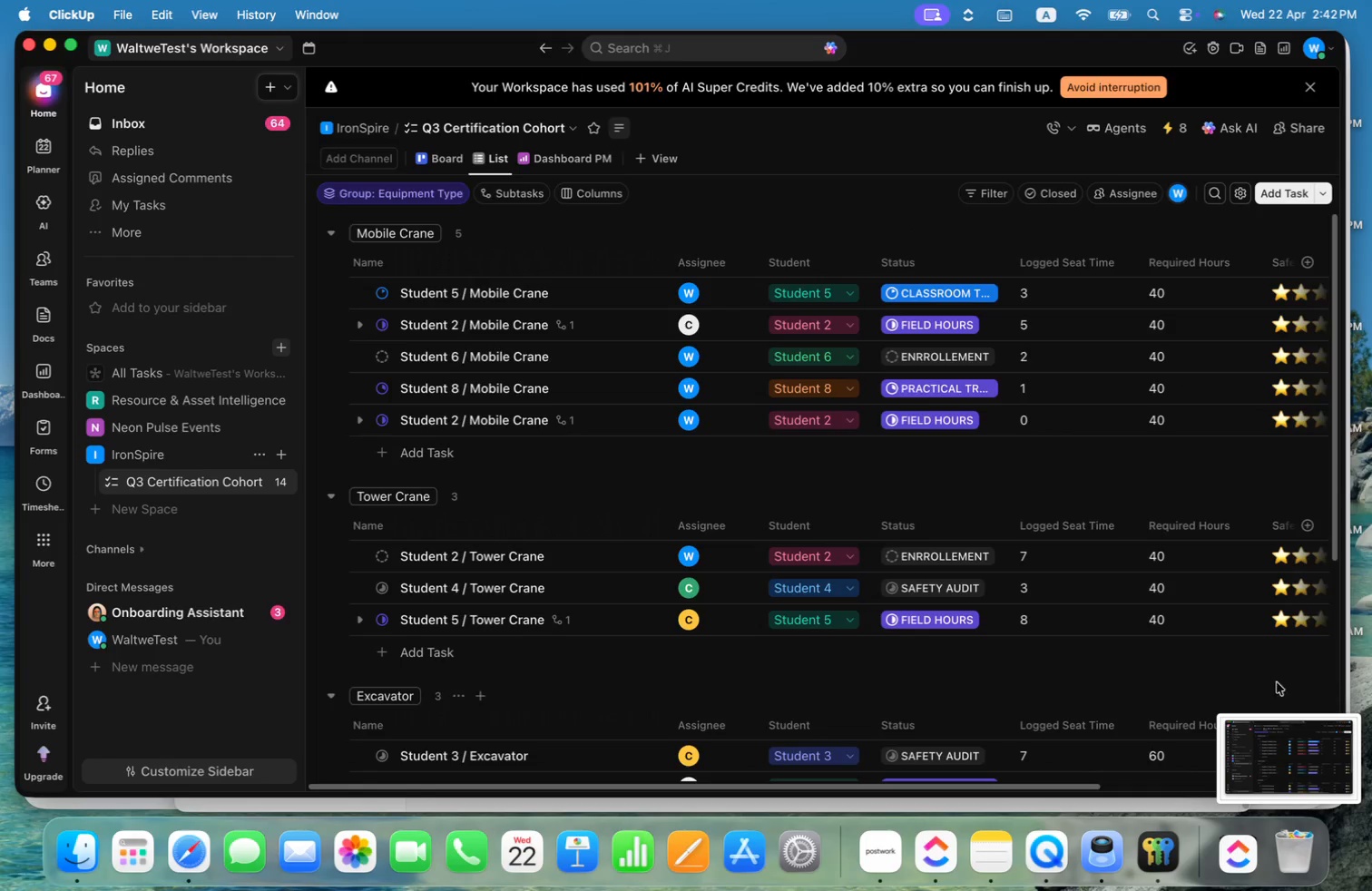 
left_click([1305, 743])
 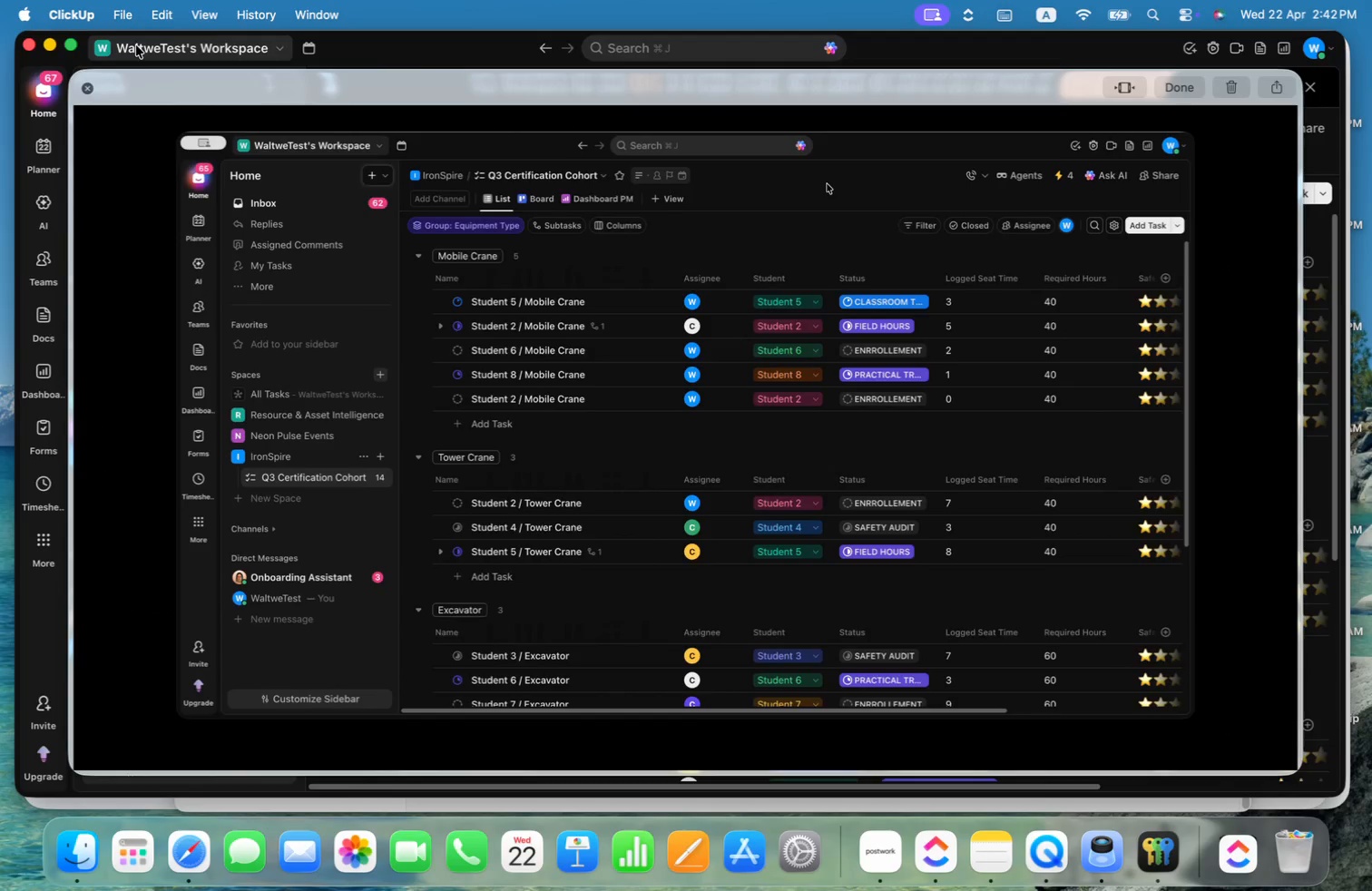 
left_click([189, 87])
 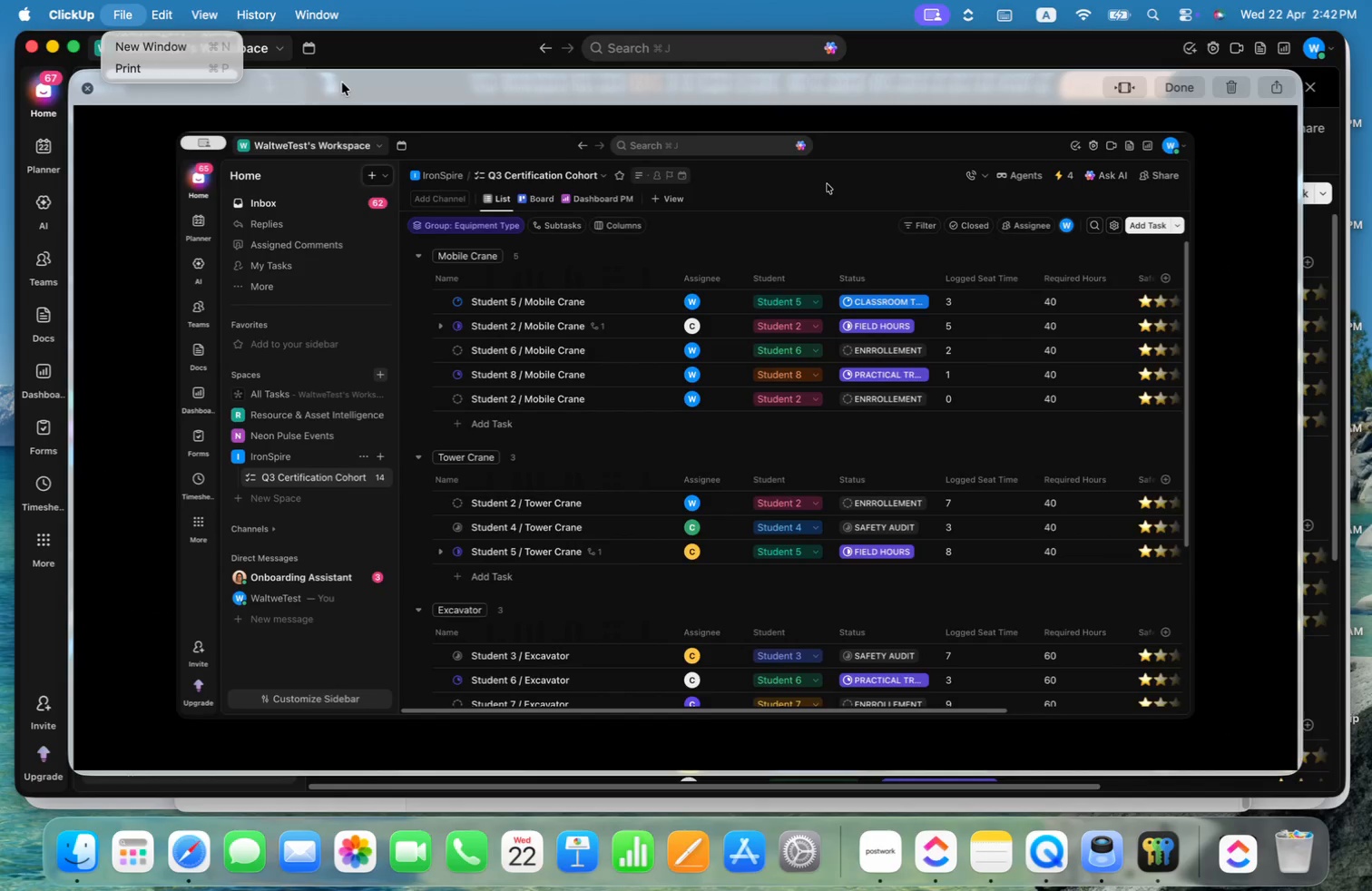 
key(Escape)
 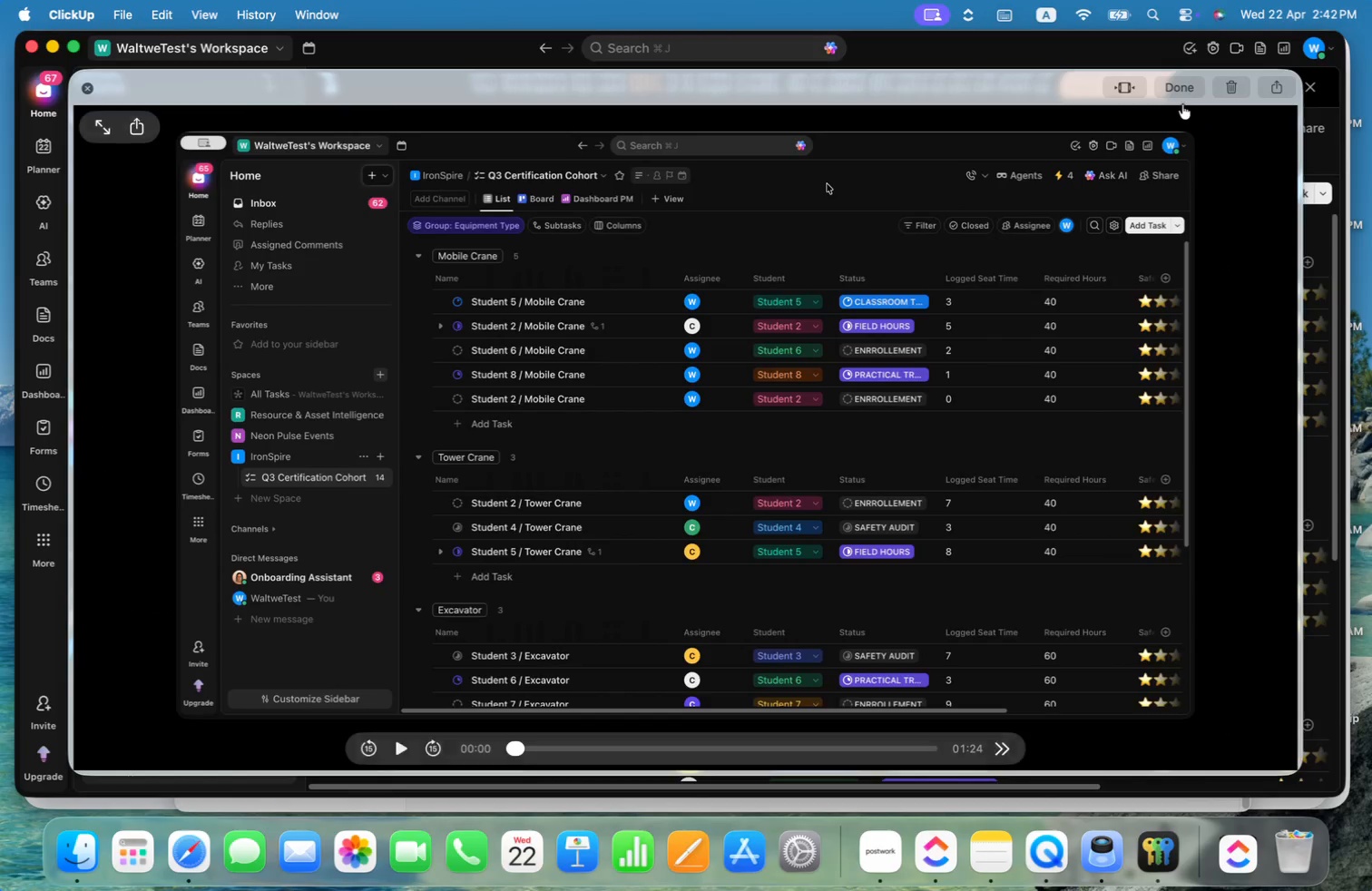 
left_click([1182, 96])
 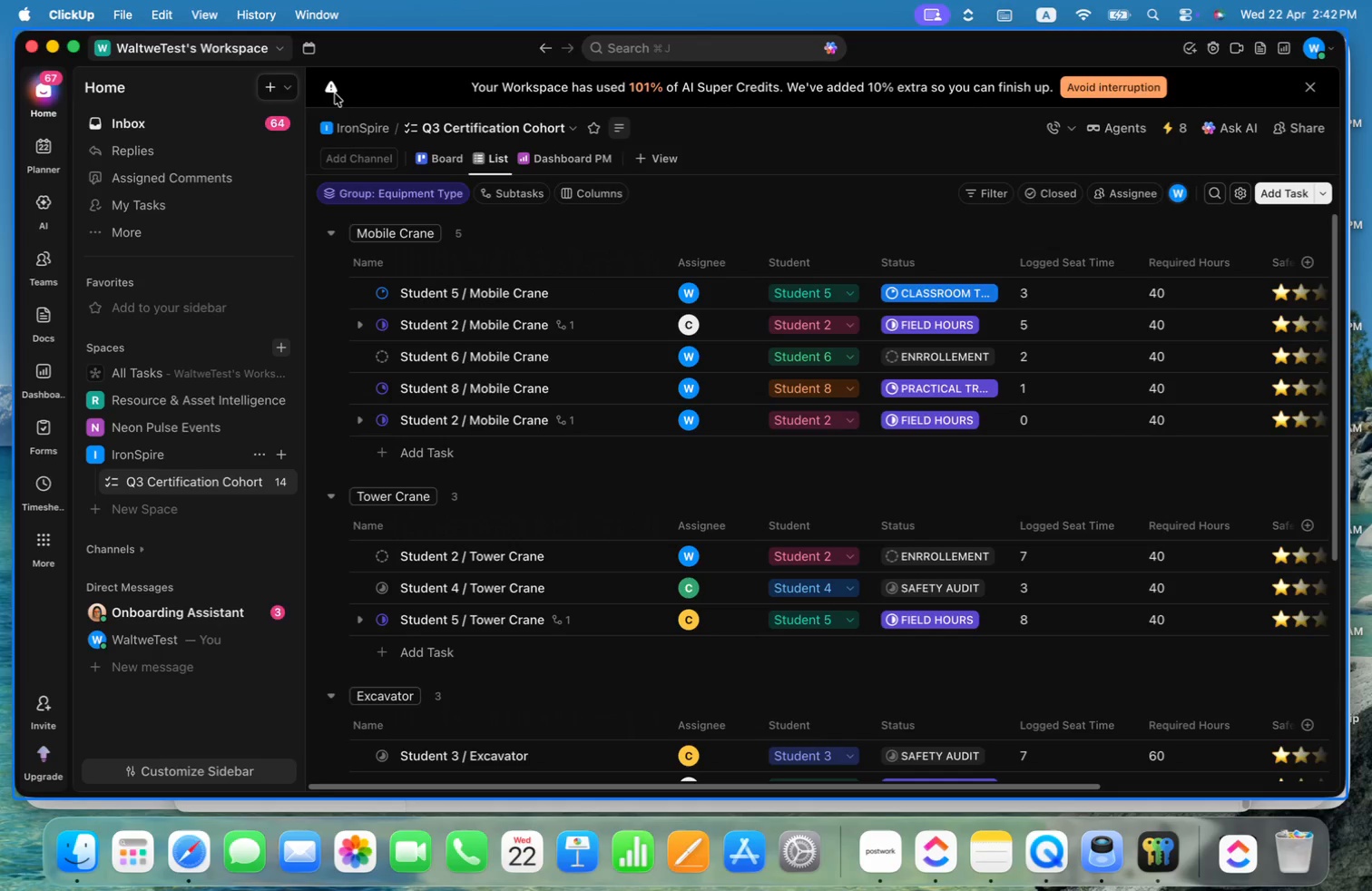 
wait(14.71)
 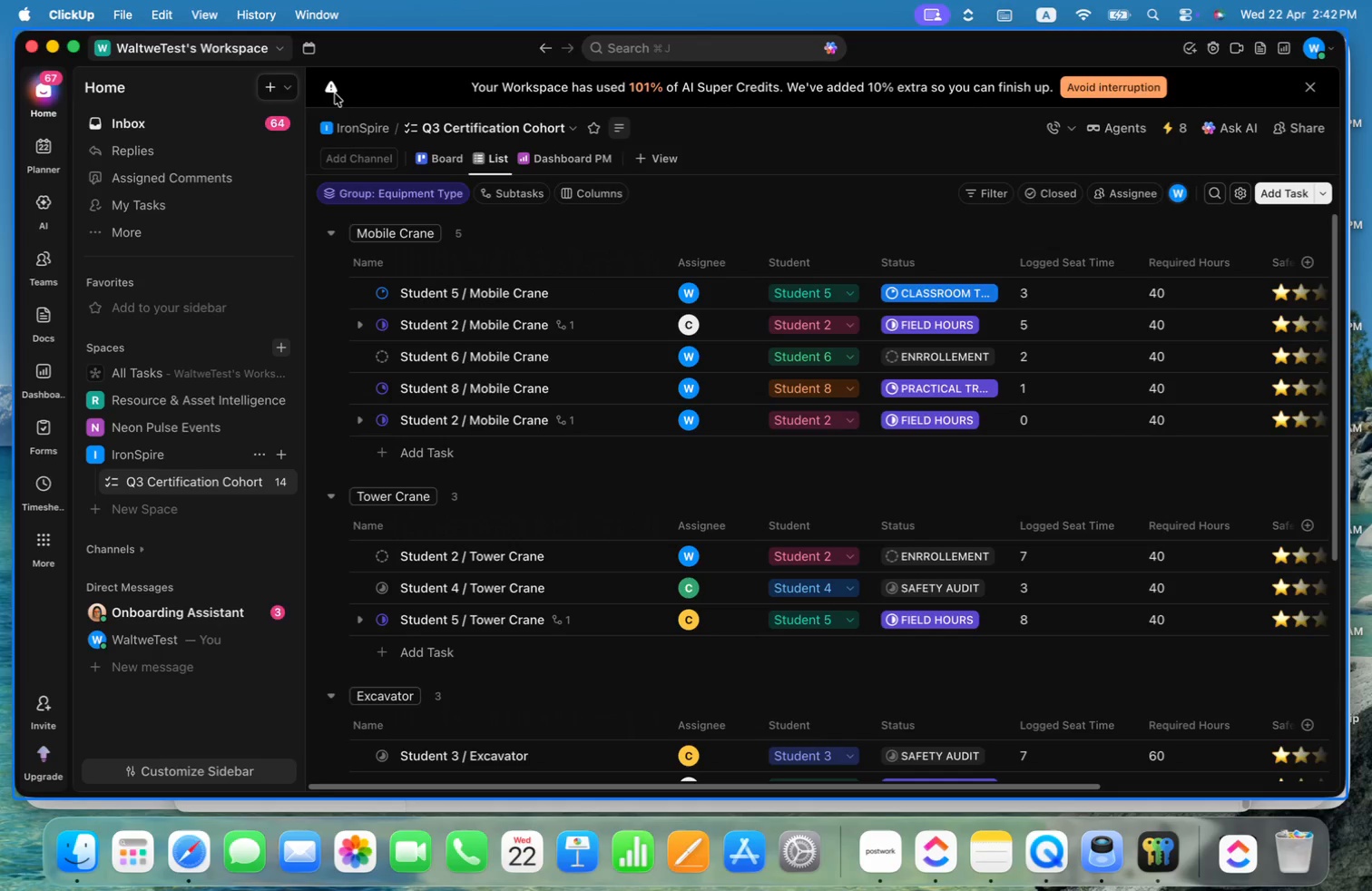 
key(Meta+CommandLeft)
 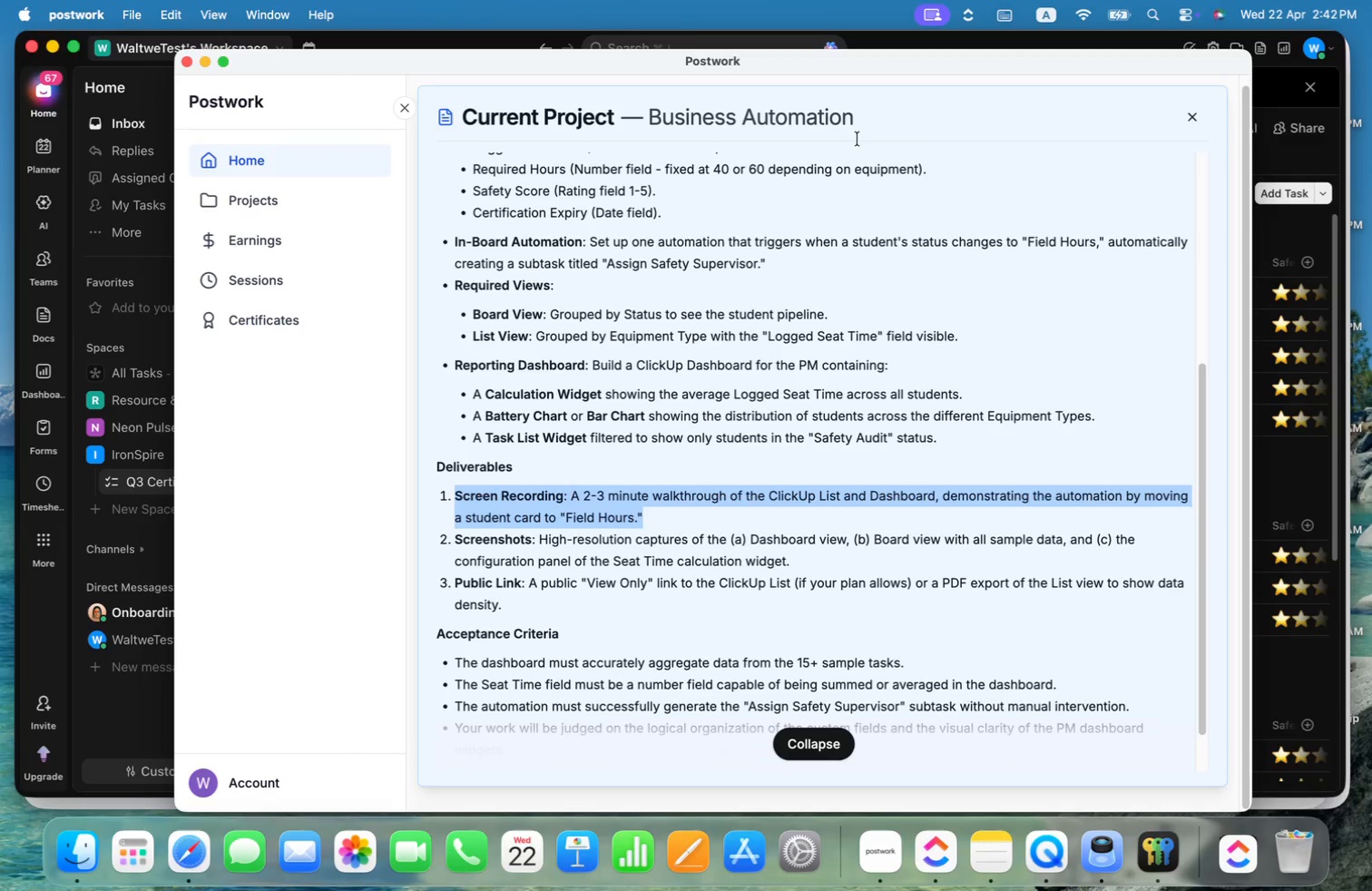 
key(Meta+Tab)